 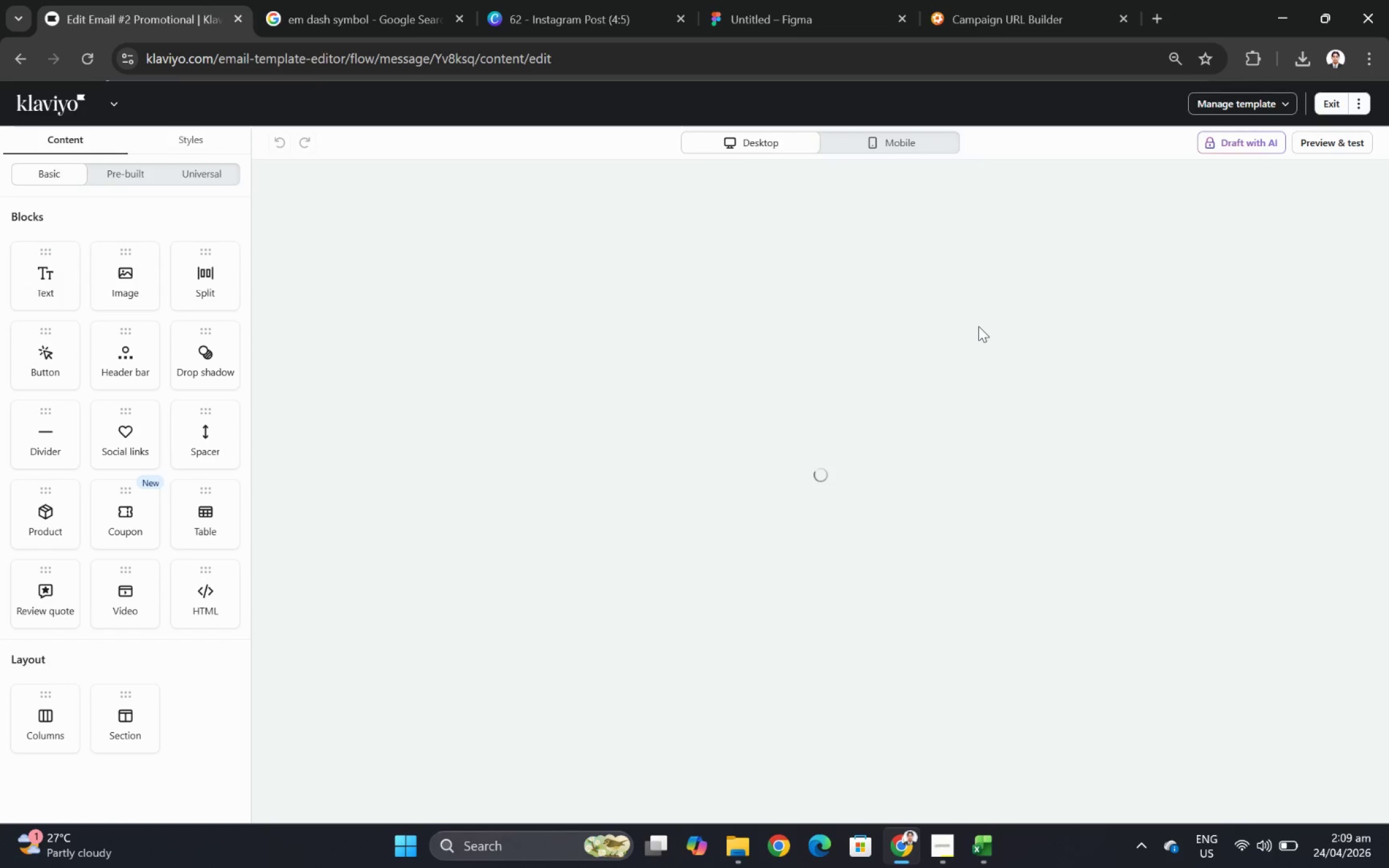 
scroll: coordinate [1135, 429], scroll_direction: down, amount: 3.0
 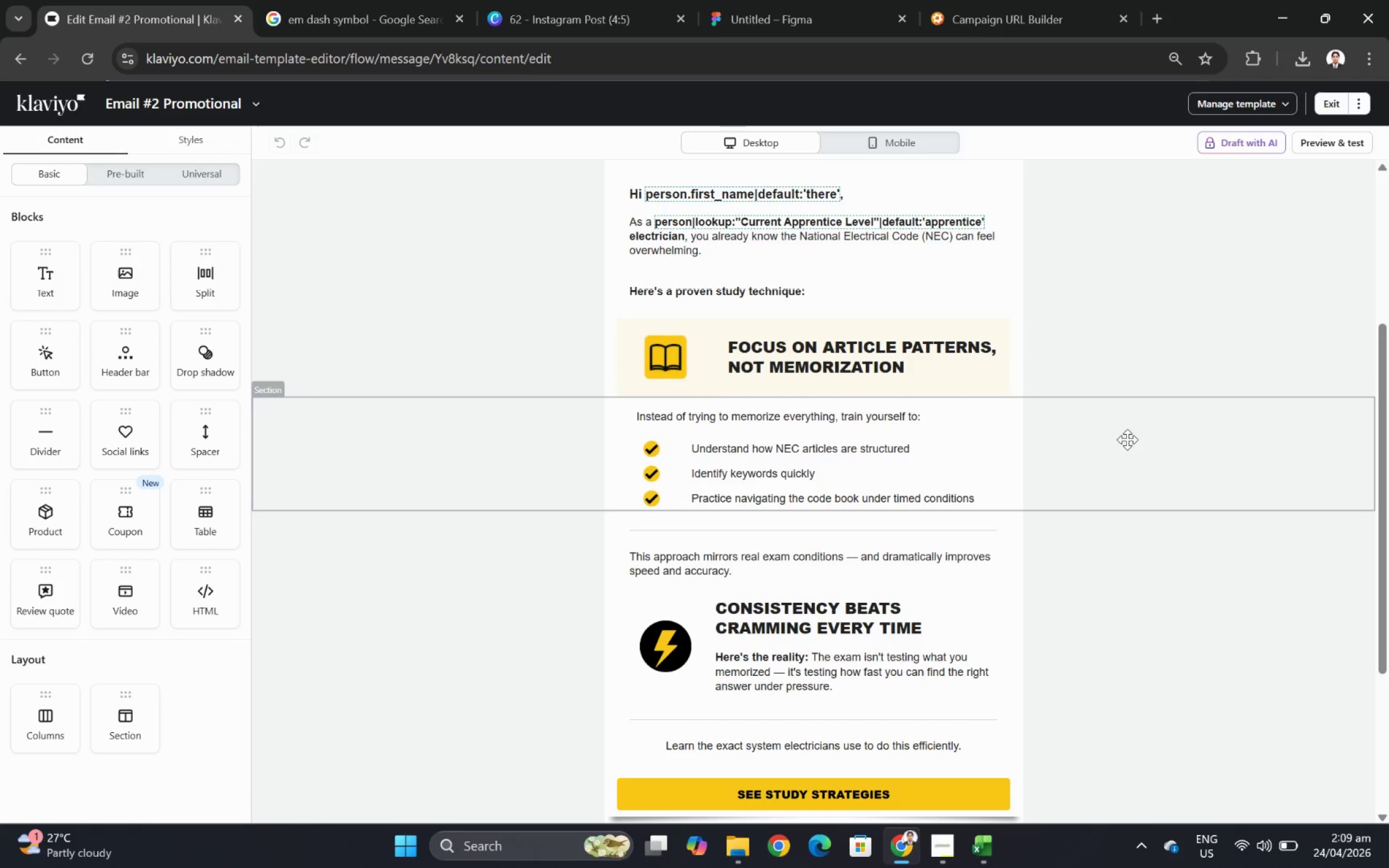 
wait(8.64)
 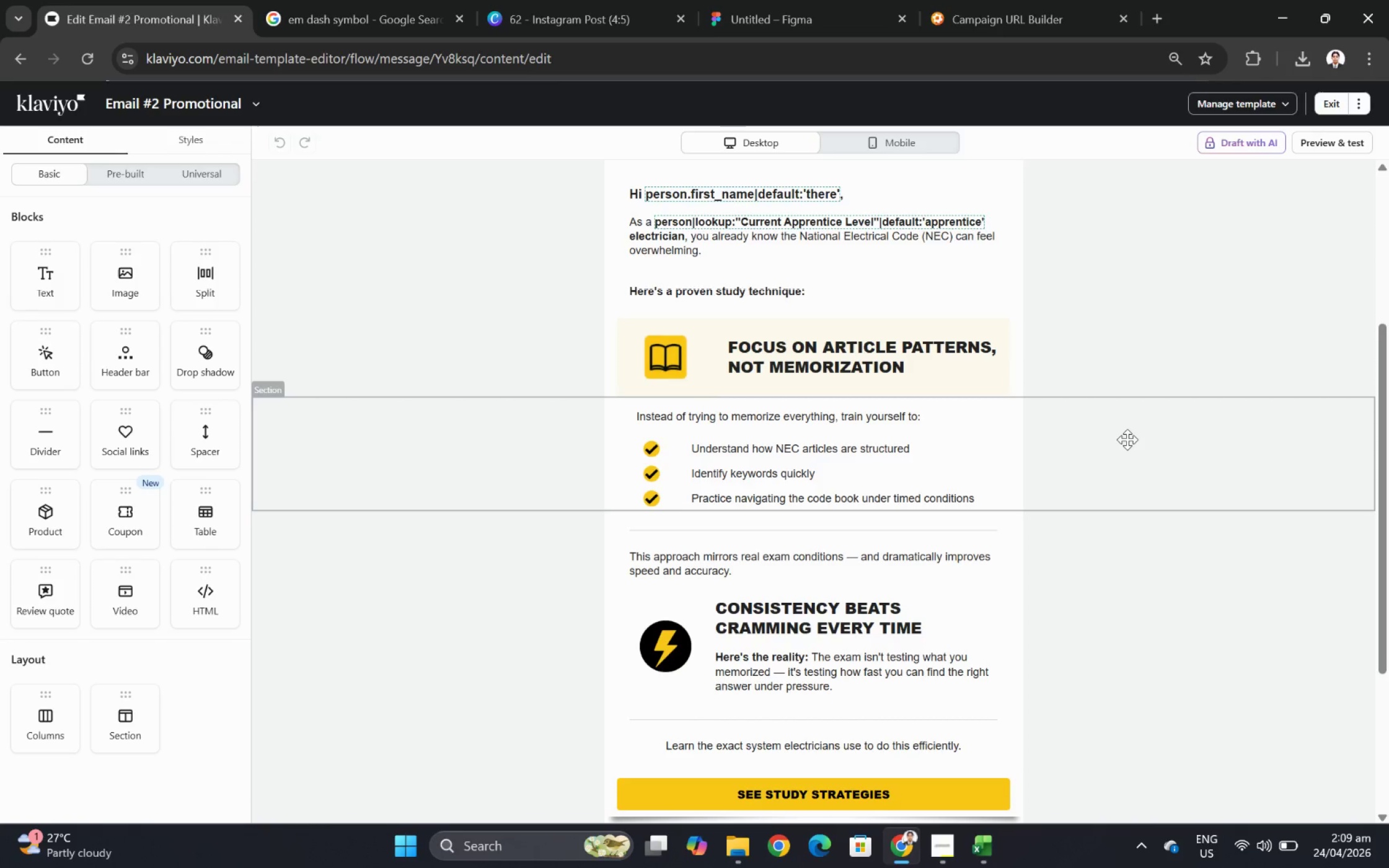 
scroll: coordinate [1124, 428], scroll_direction: up, amount: 4.0
 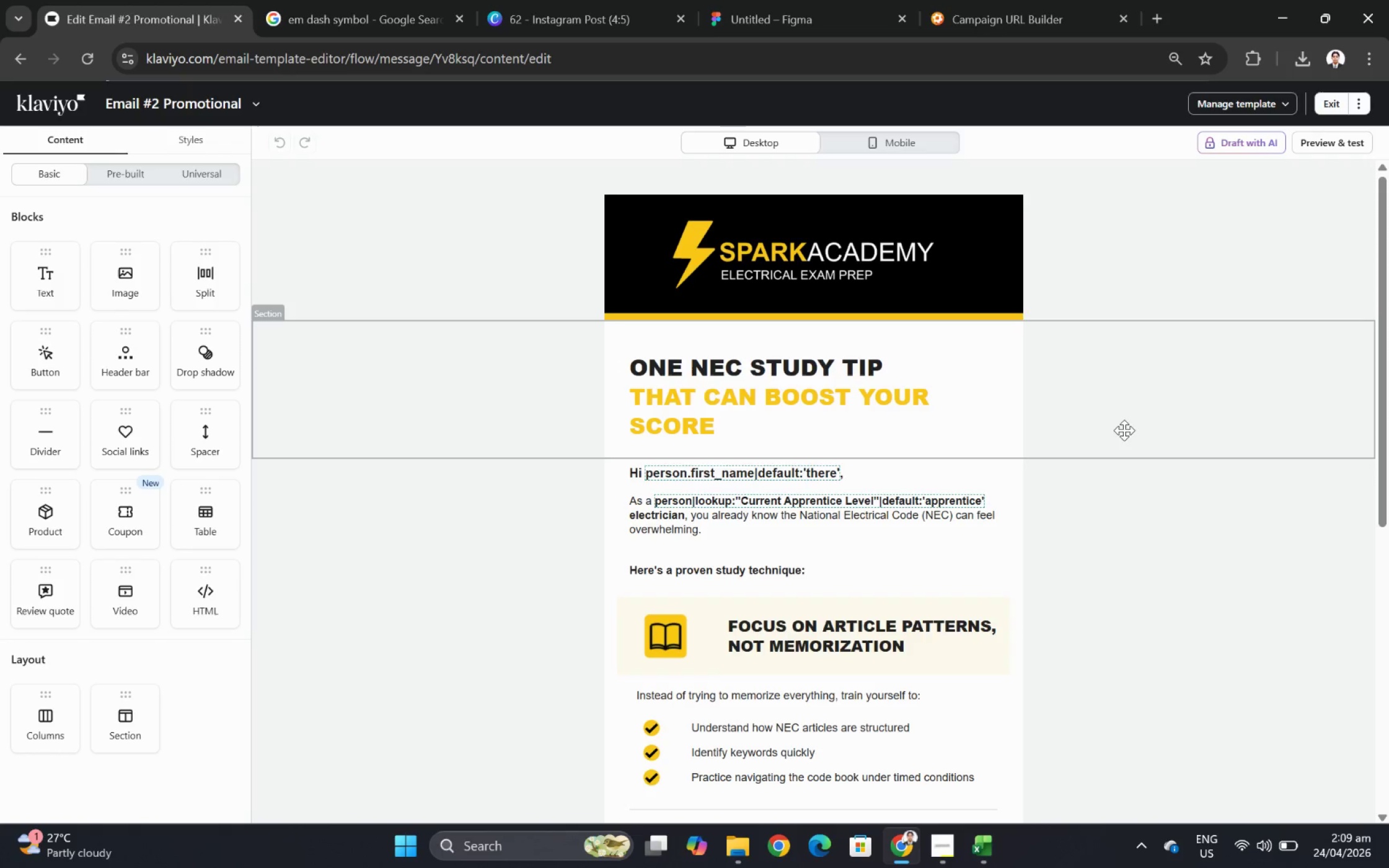 
left_click([898, 387])
 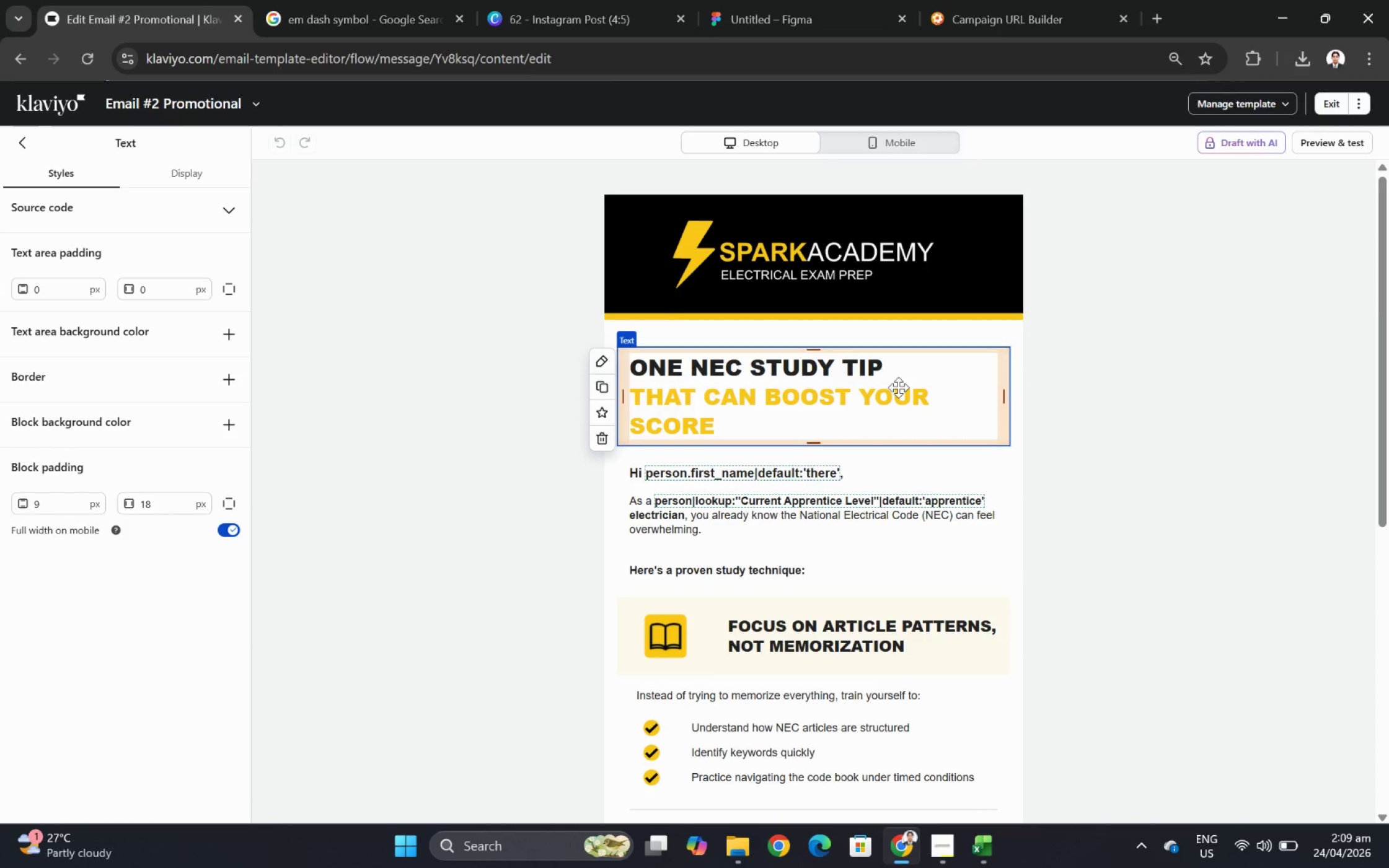 
double_click([898, 387])
 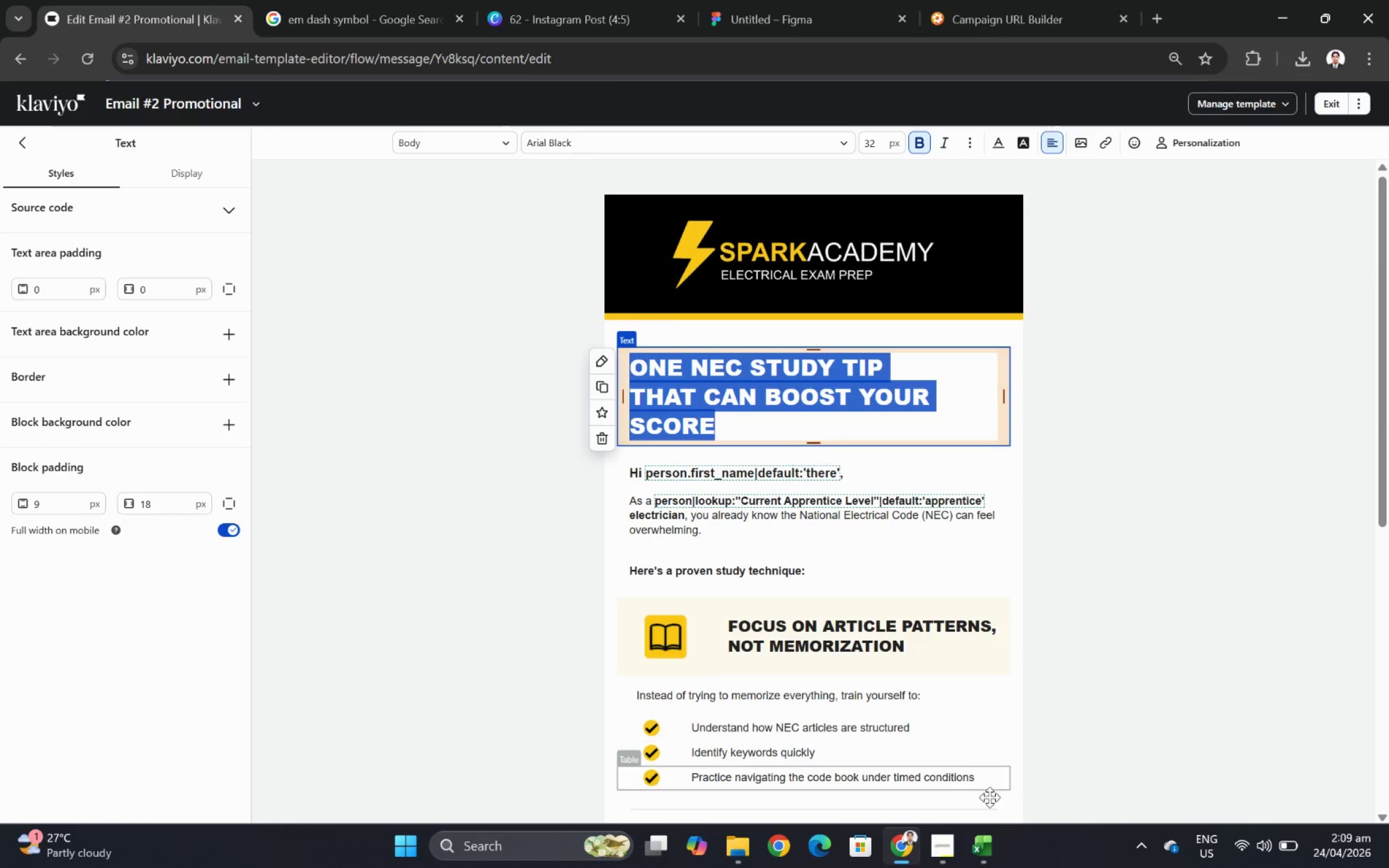 
left_click([954, 843])